 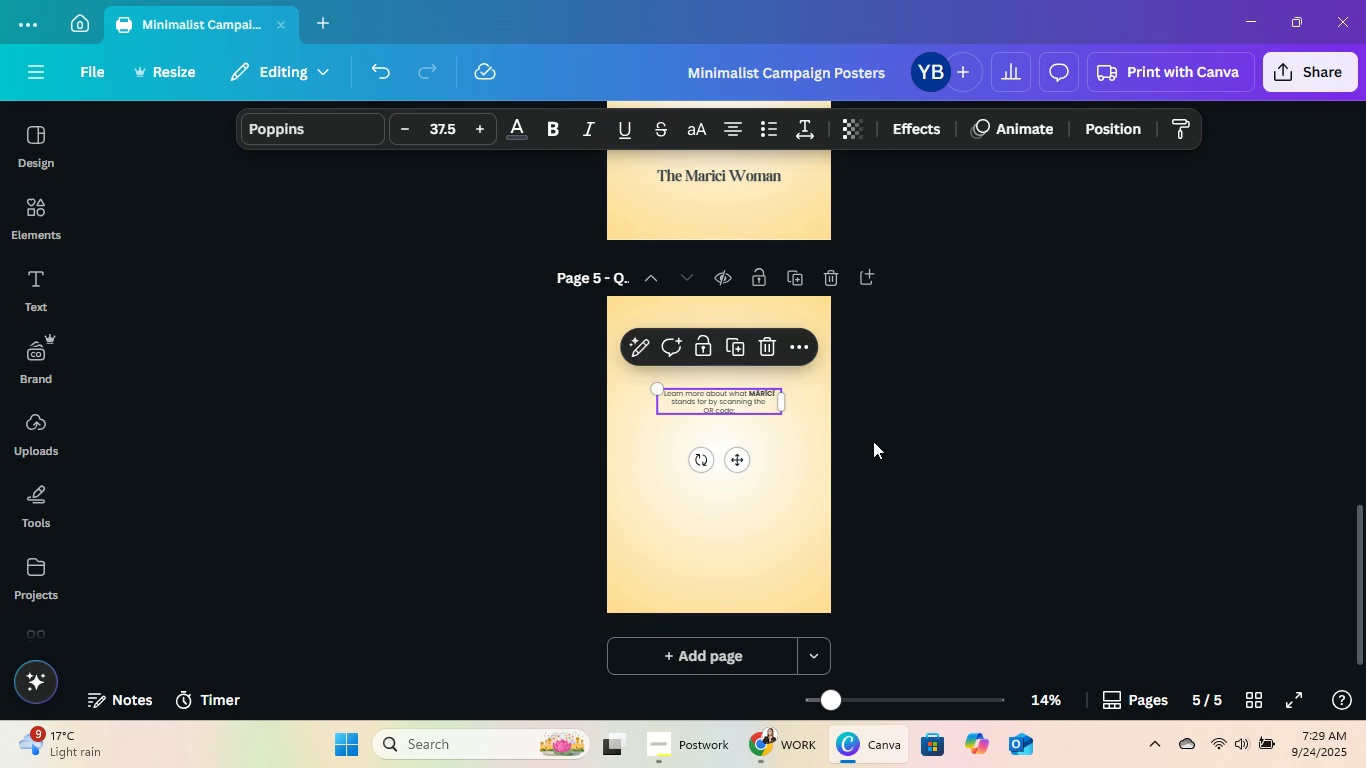 
key(ArrowLeft)
 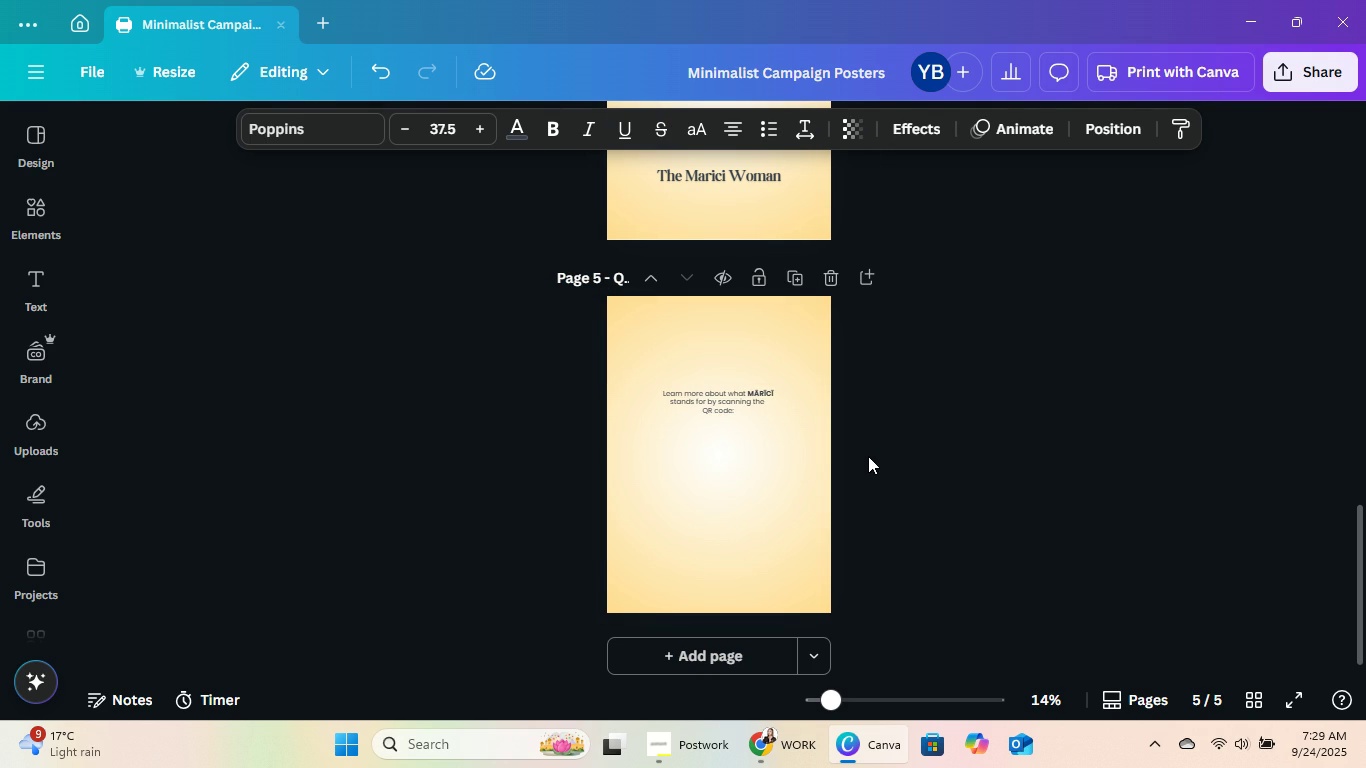 
key(ArrowLeft)
 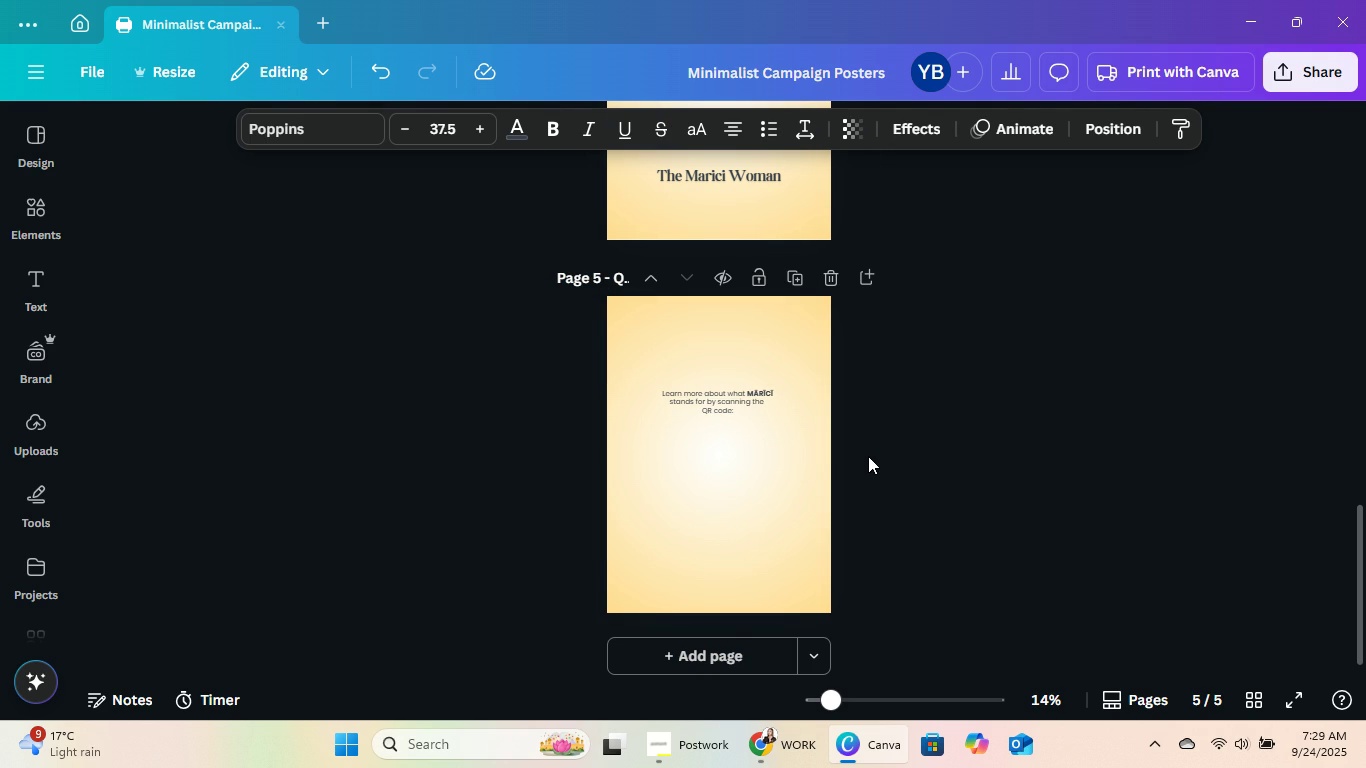 
key(ArrowLeft)
 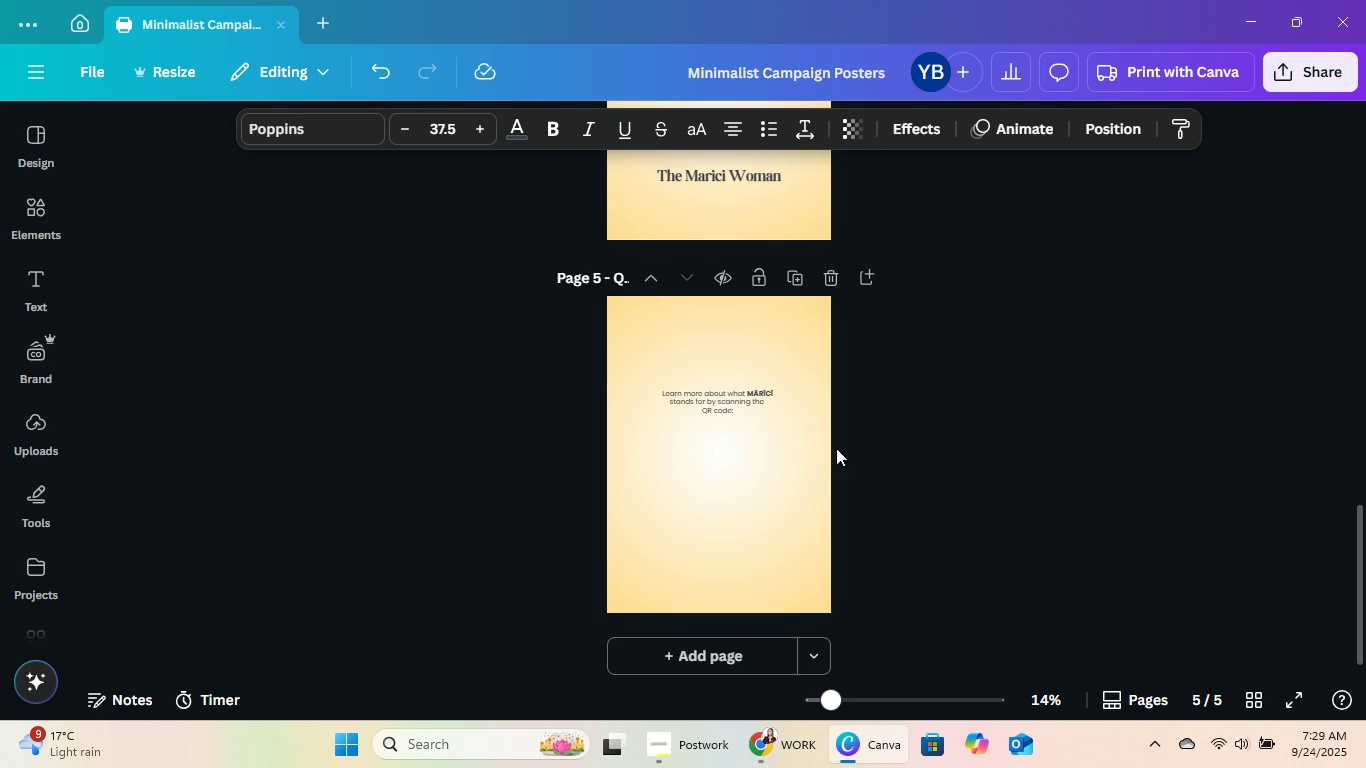 
key(ArrowRight)
 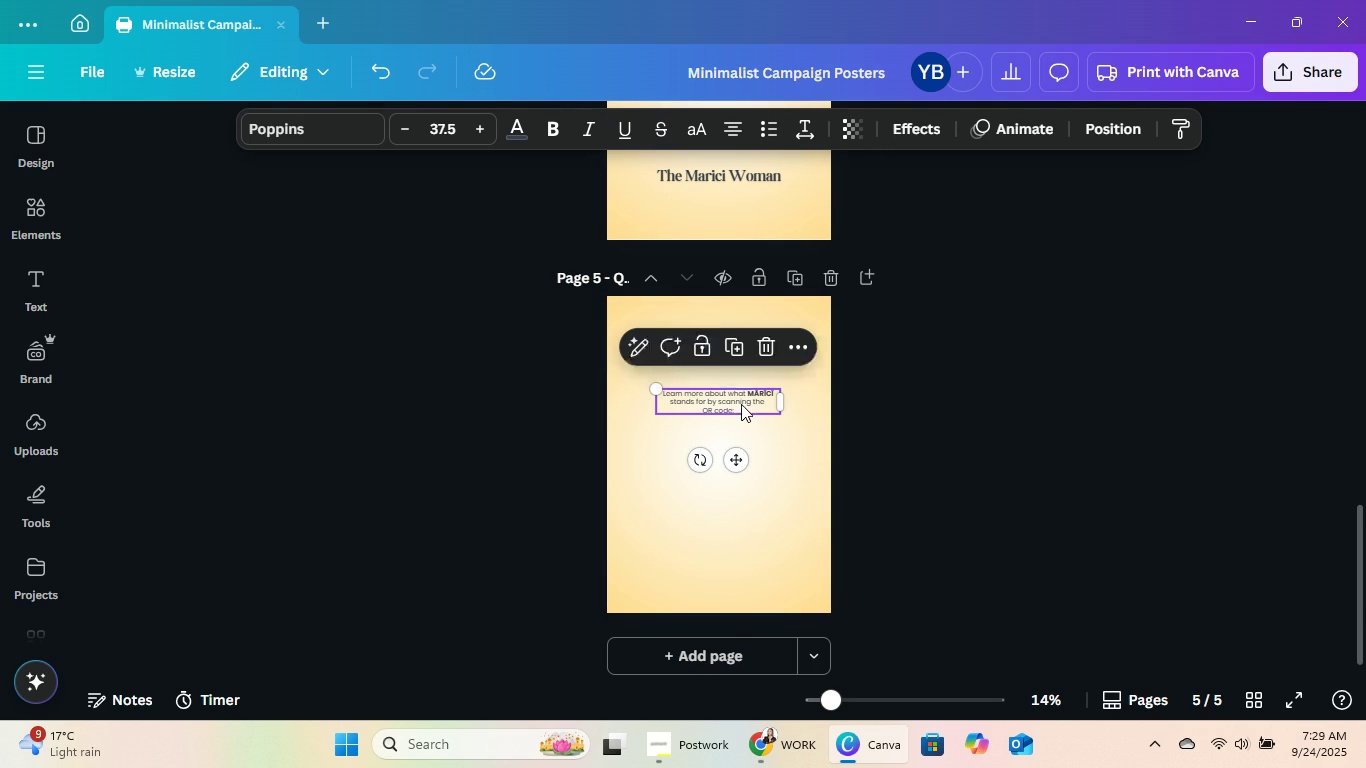 
double_click([741, 404])
 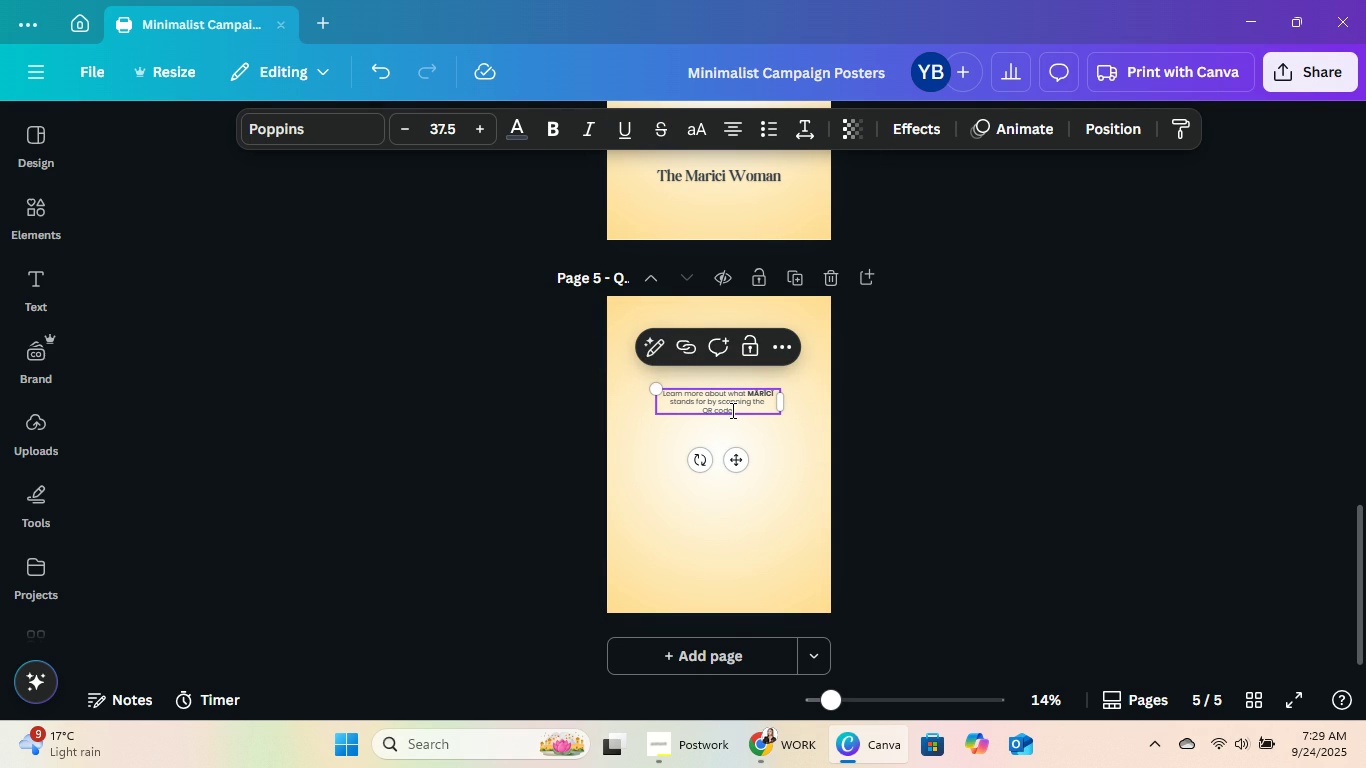 
triple_click([731, 410])
 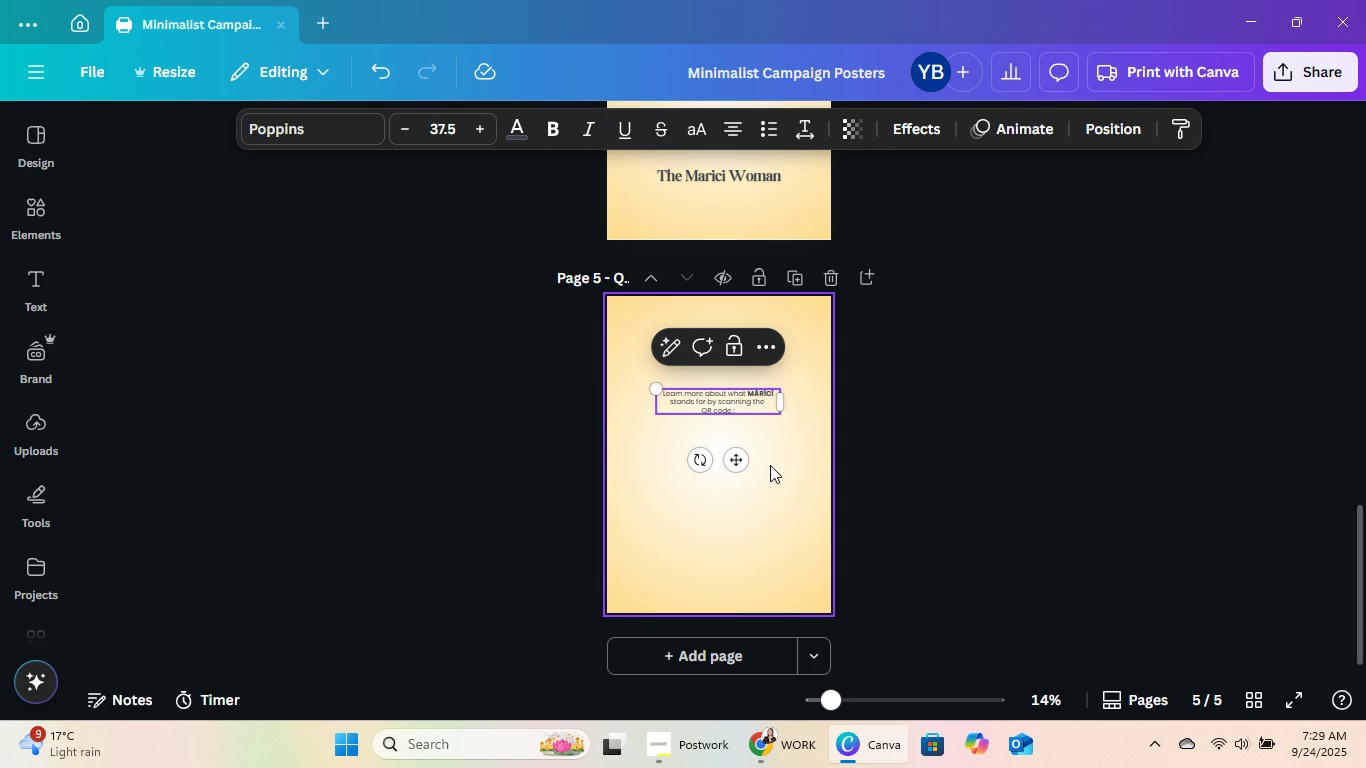 
type( below)